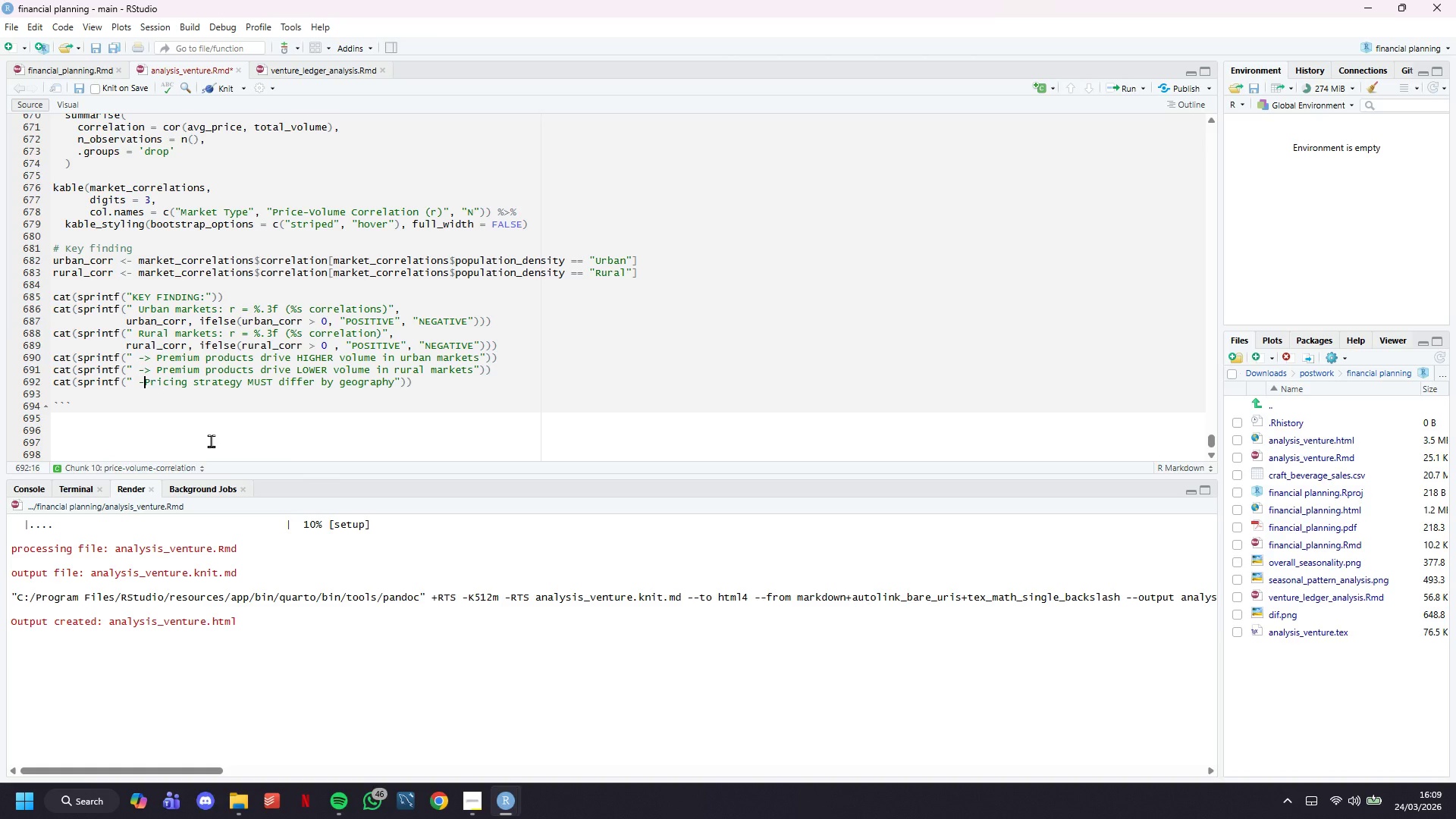 
key(Shift+Period)
 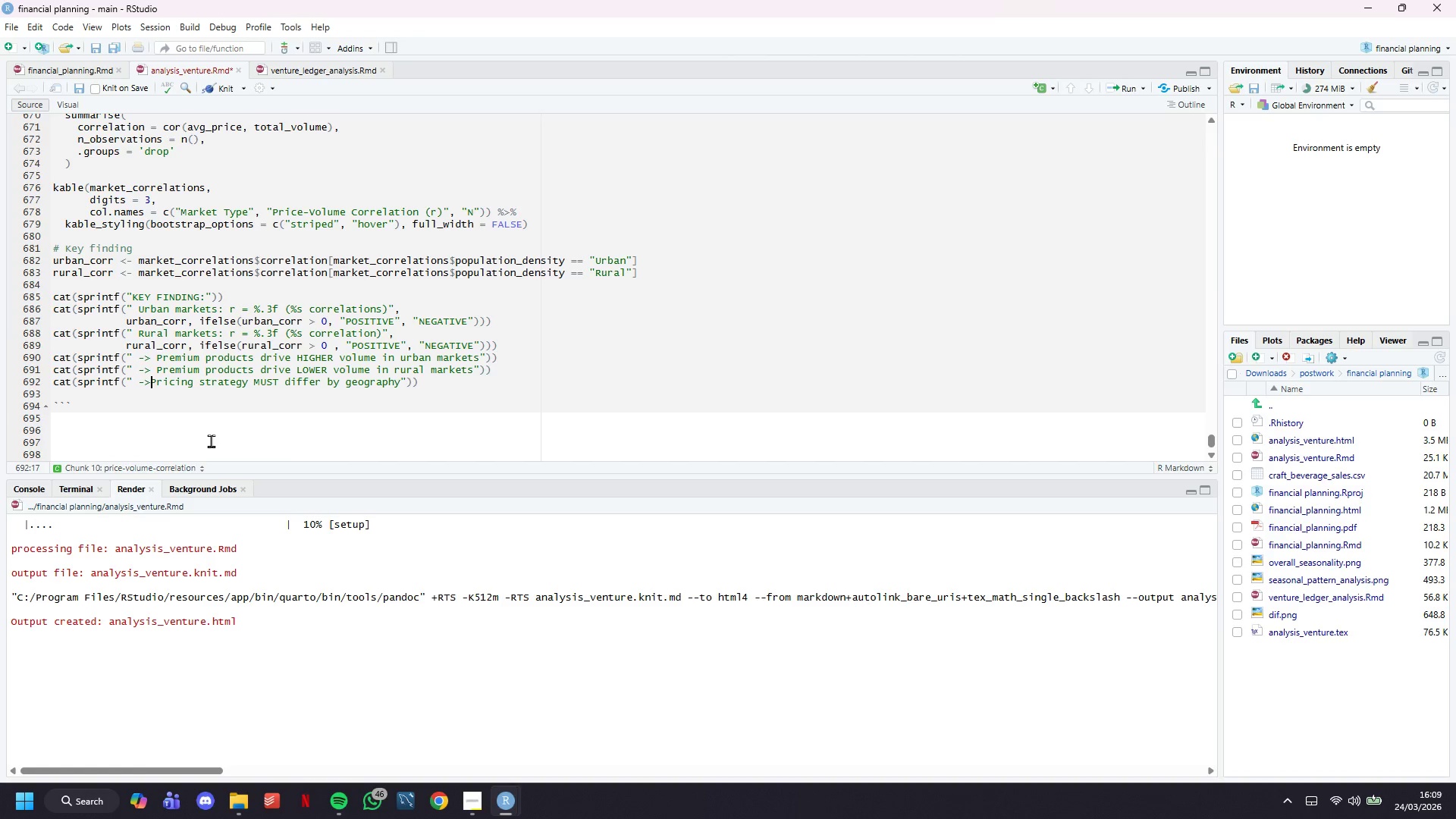 
key(Space)
 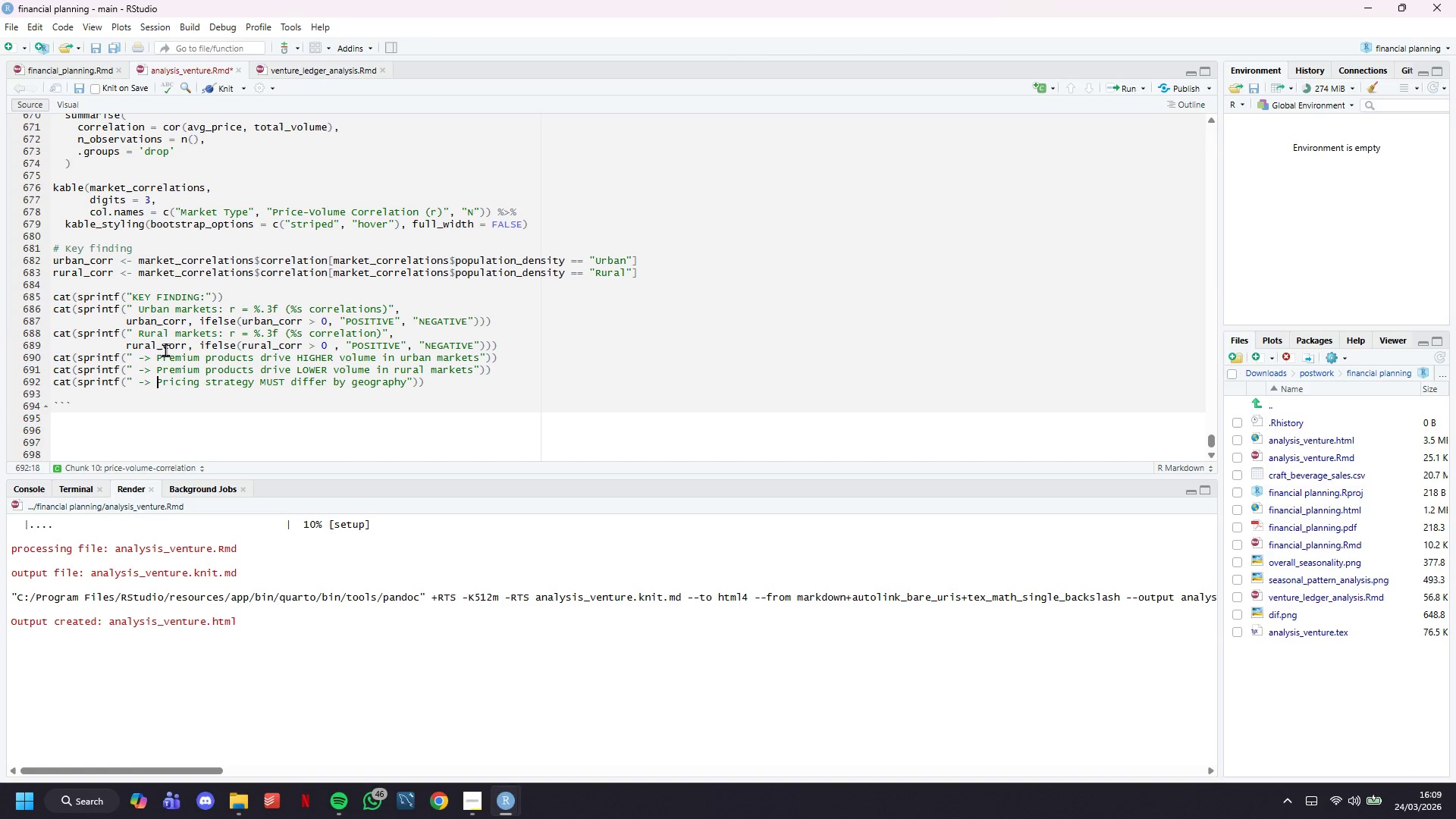 
left_click([522, 351])
 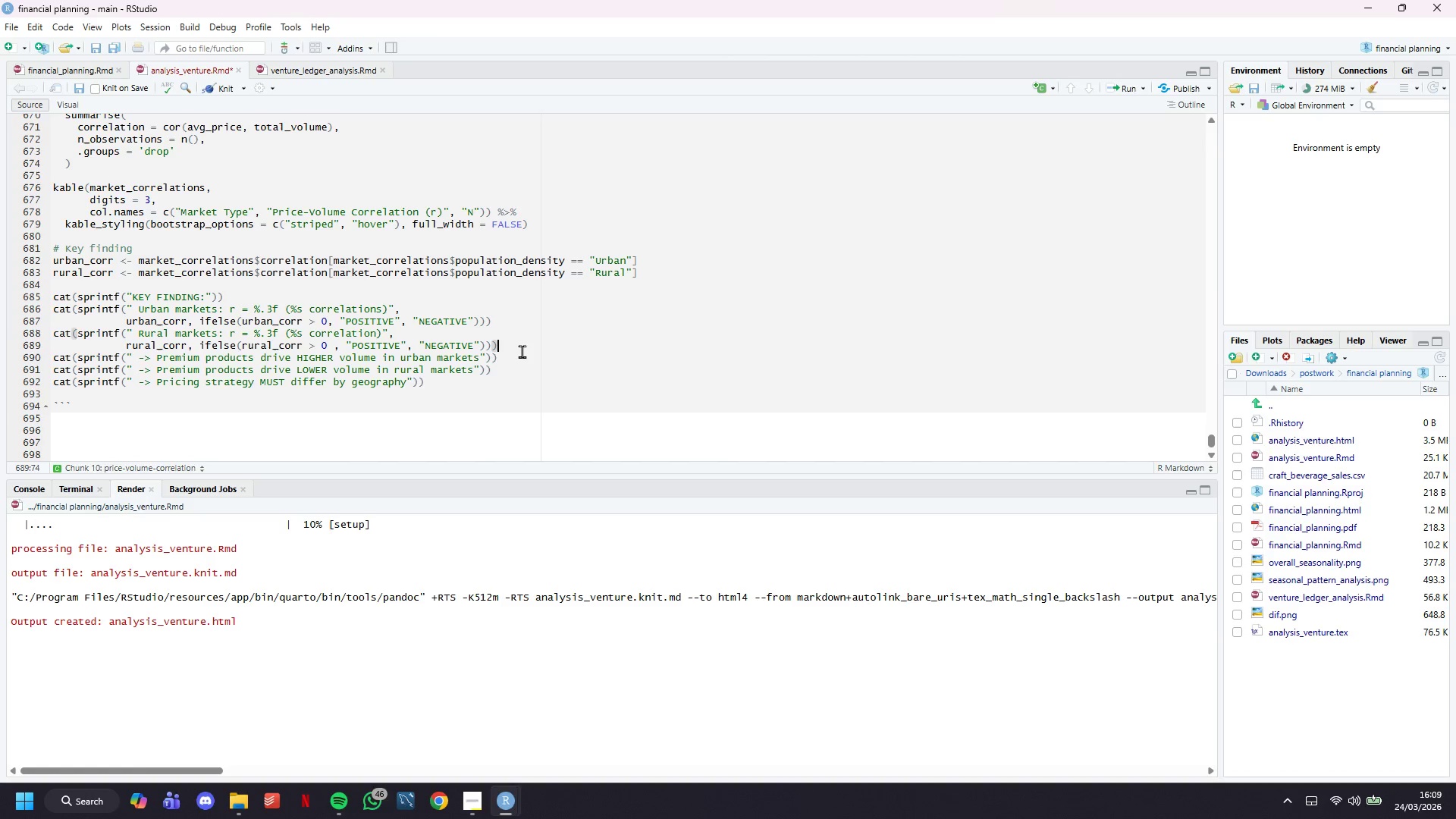 
key(Enter)
 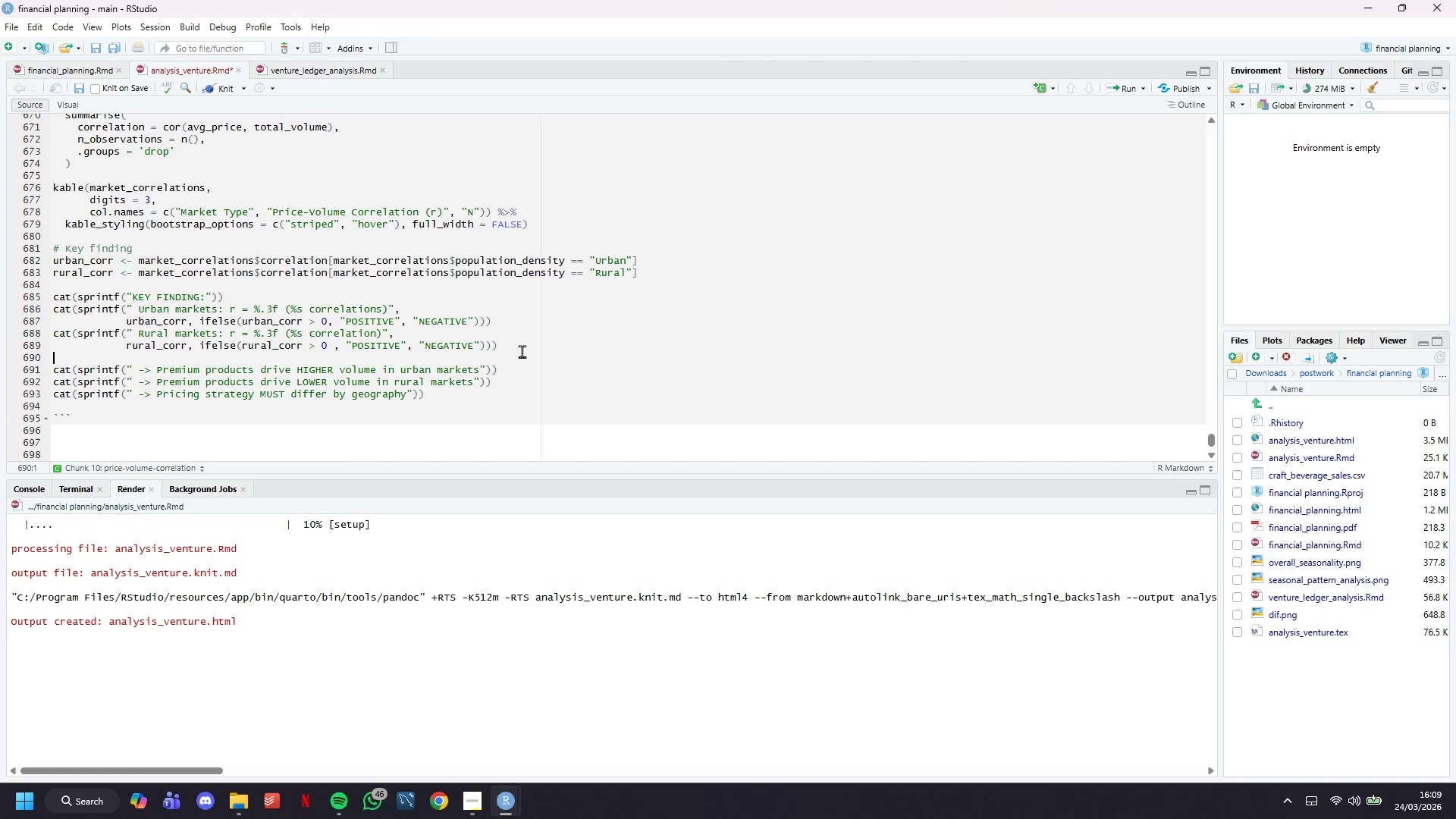 
type(<br>)
 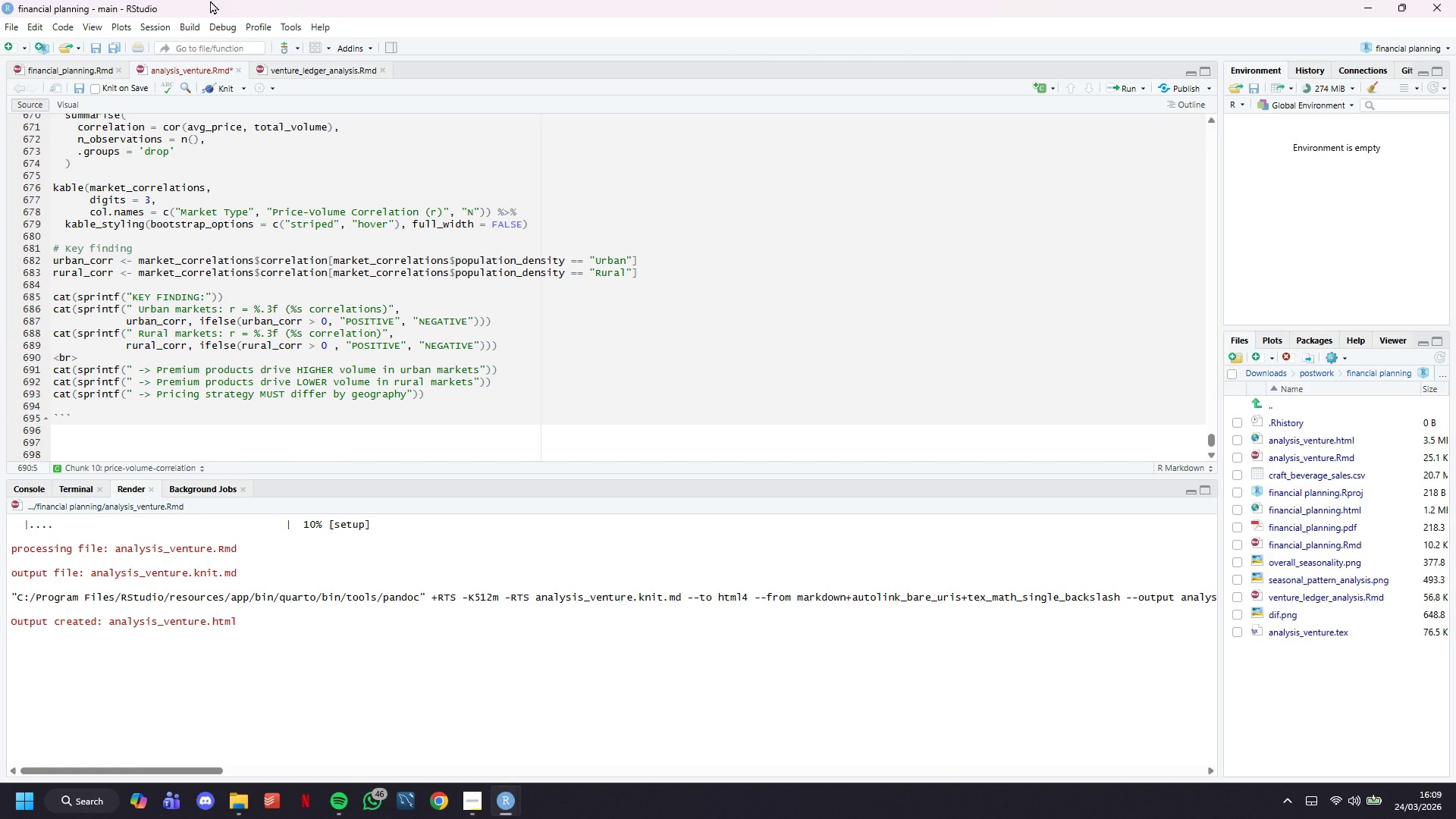 
left_click([222, 90])
 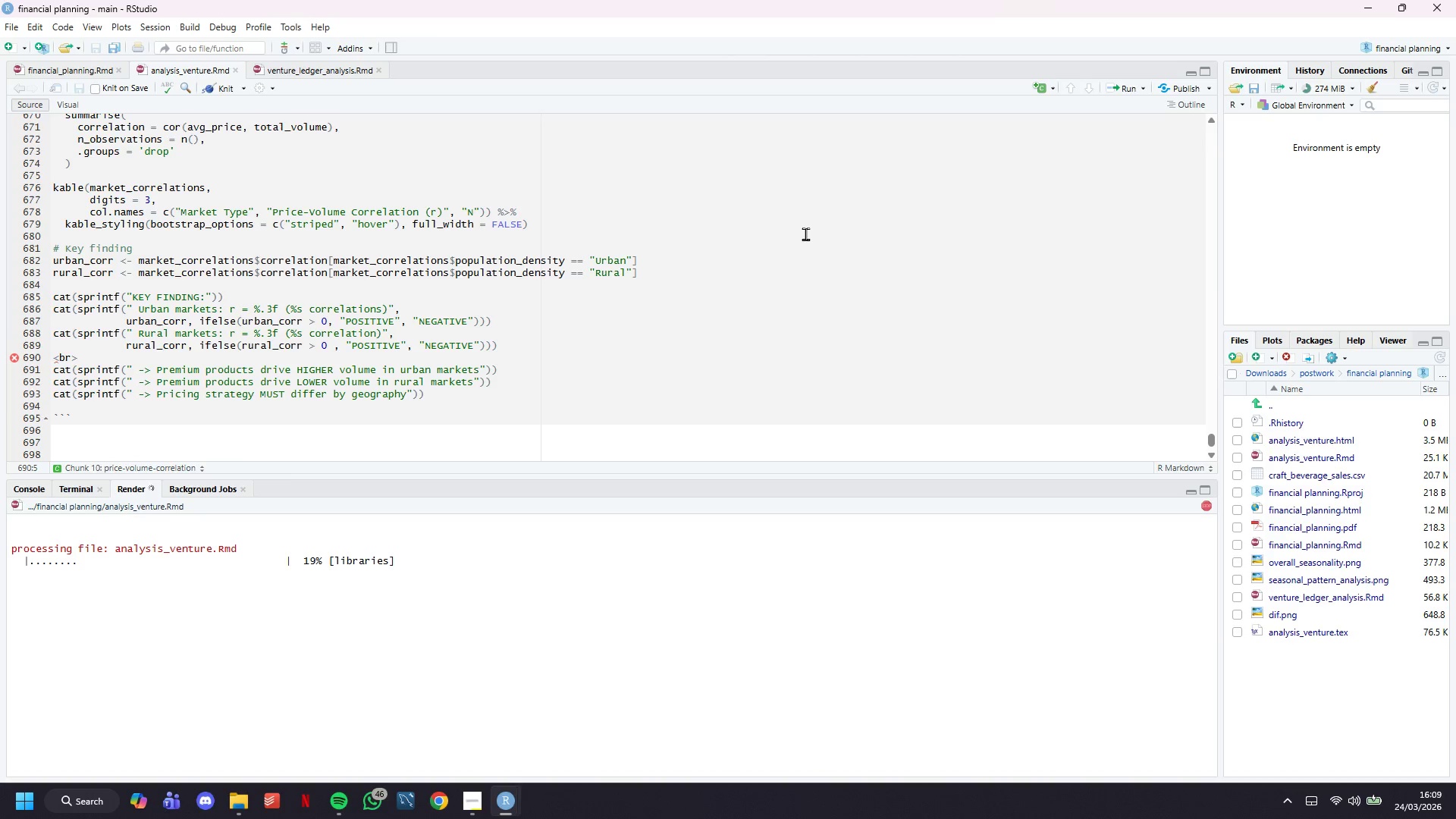 
wait(13.16)
 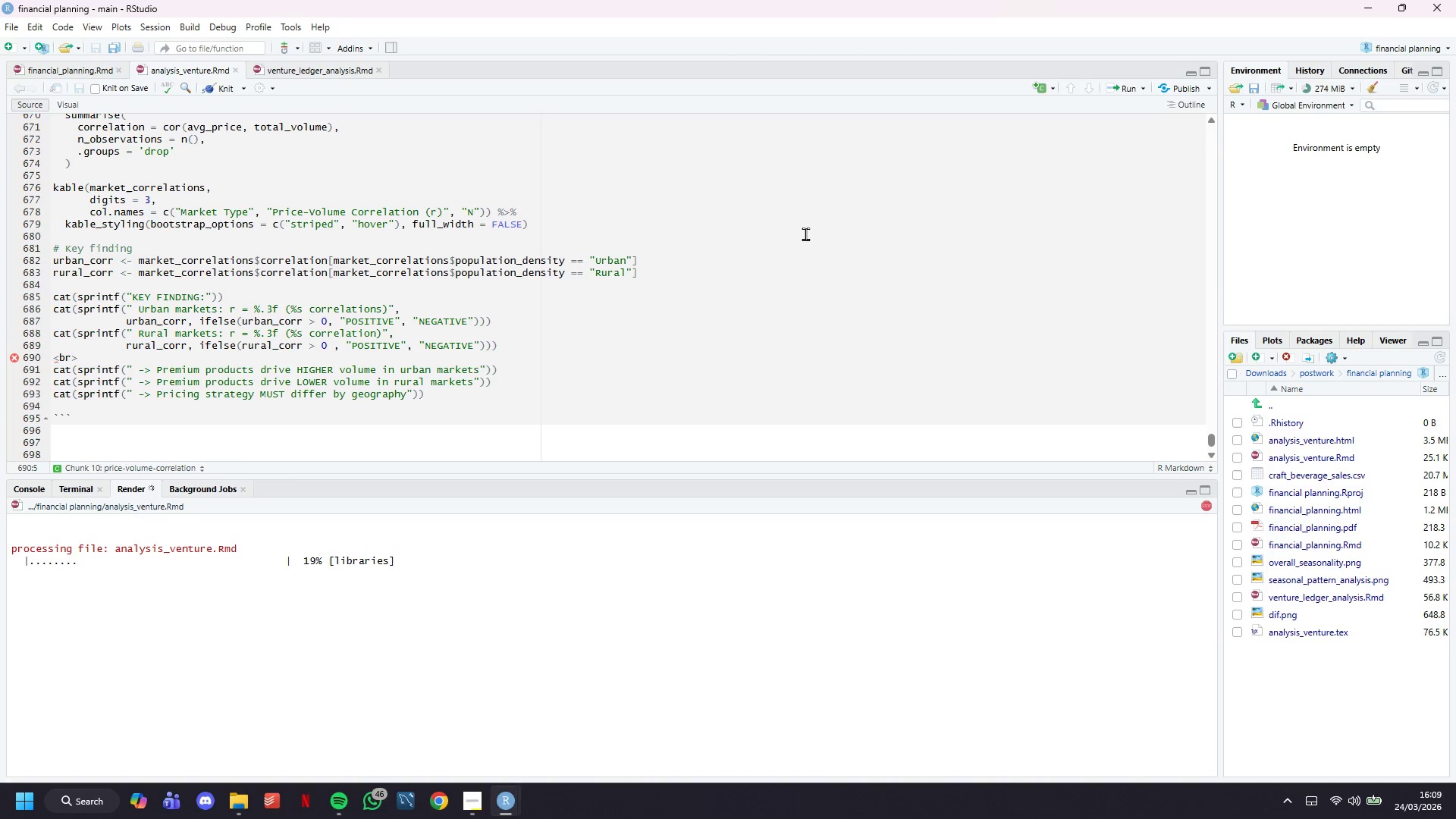 
key(Backspace)
 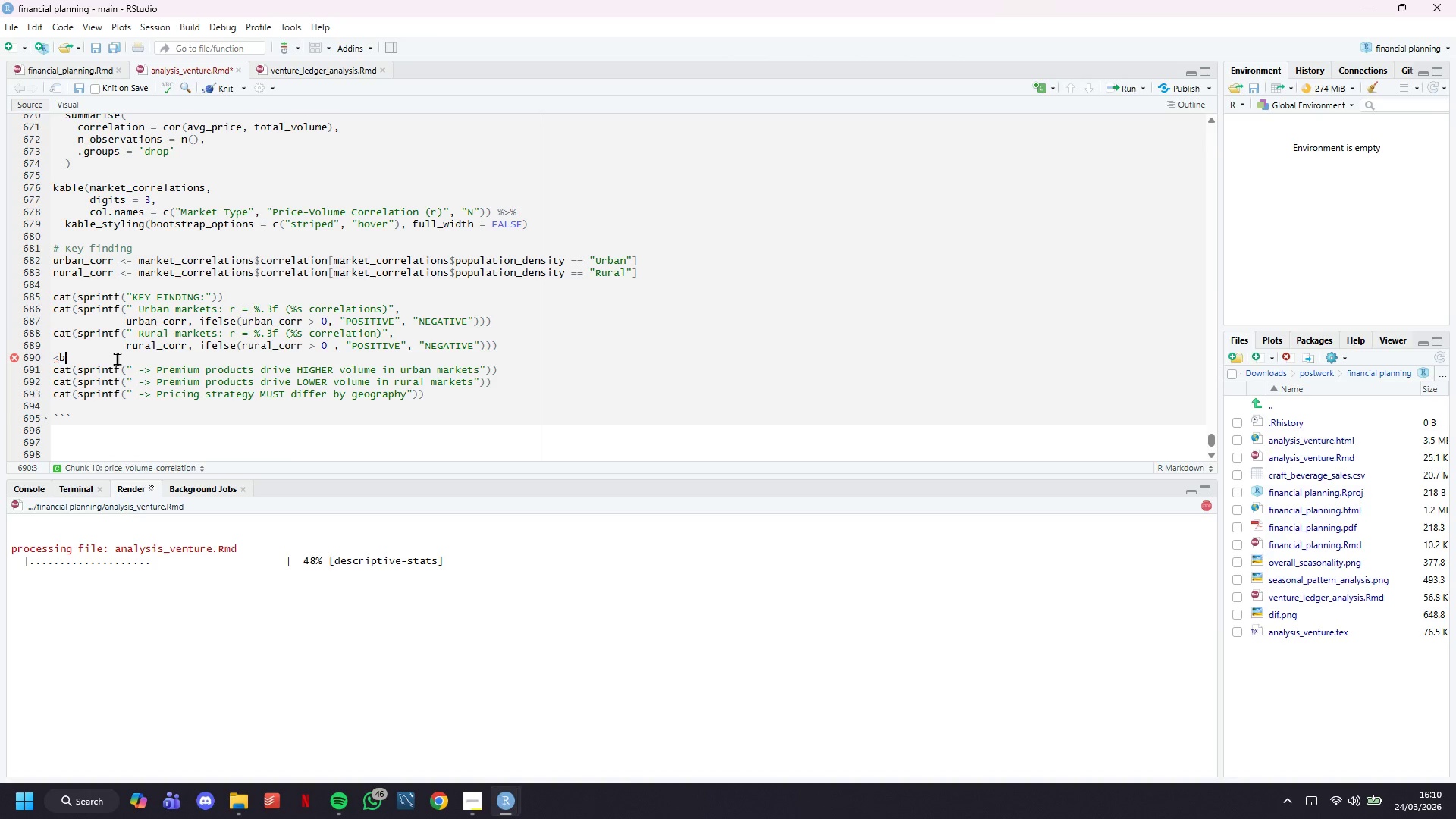 
key(Backspace)
 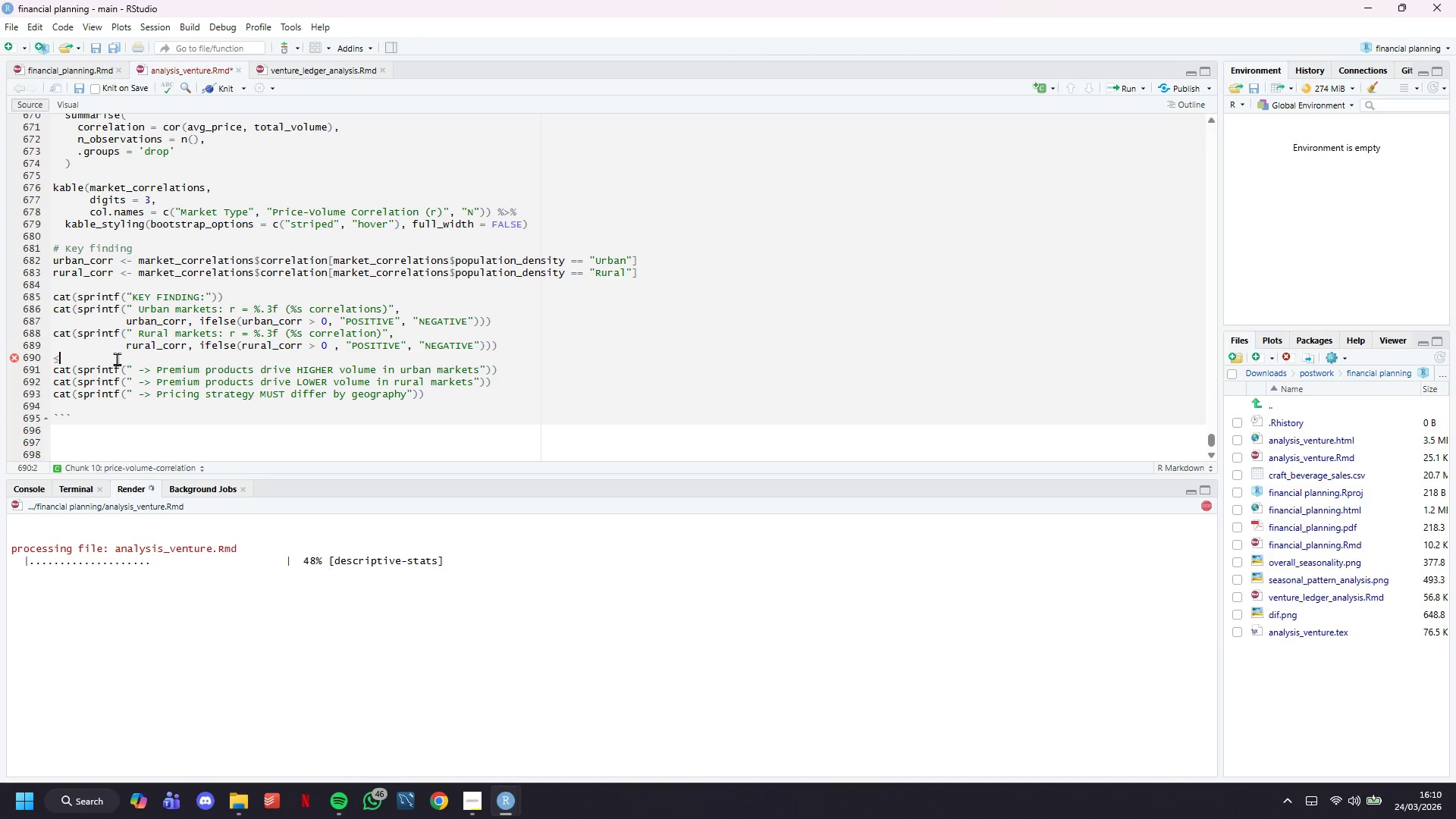 
key(Backspace)
 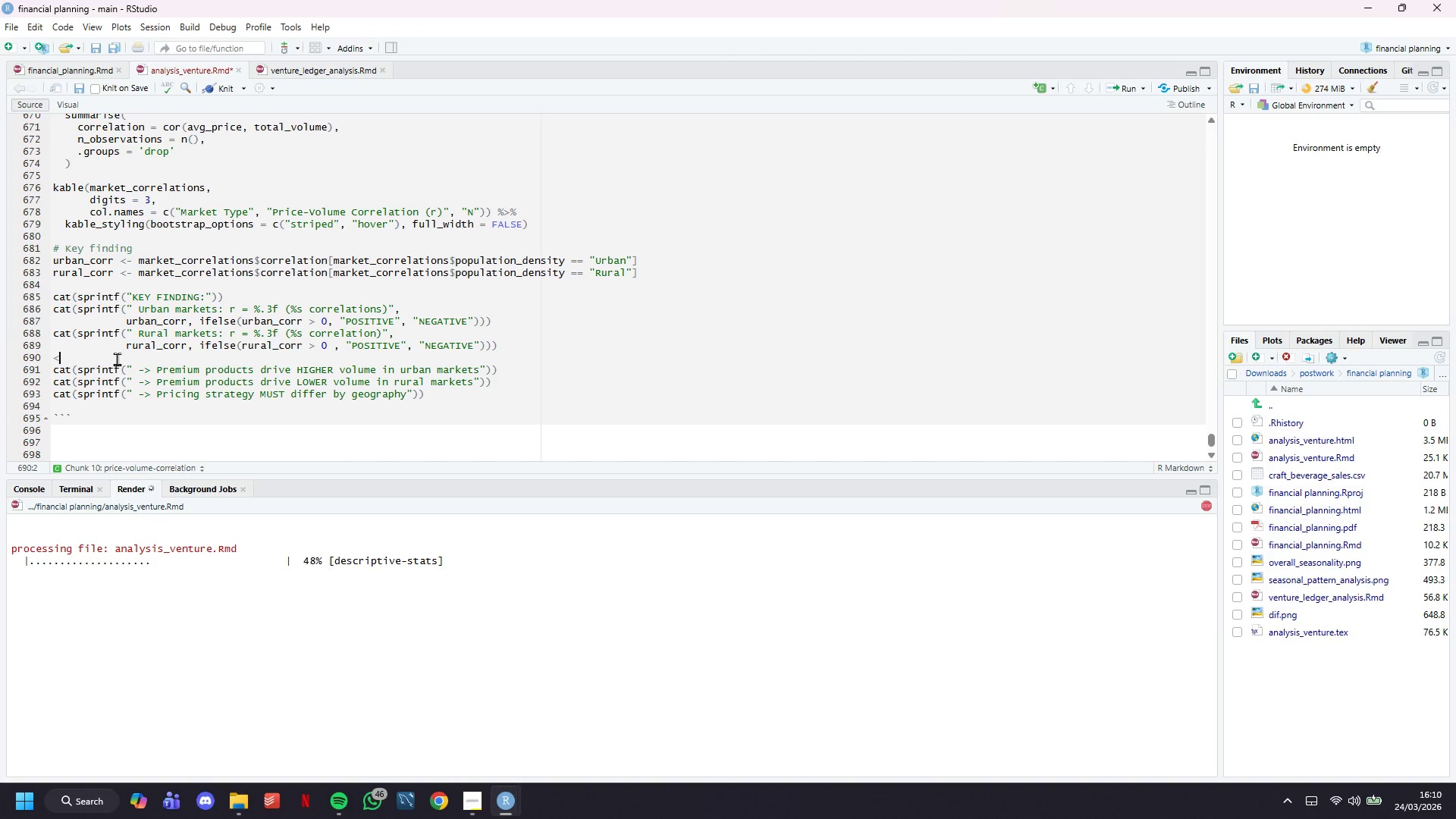 
key(Backspace)
 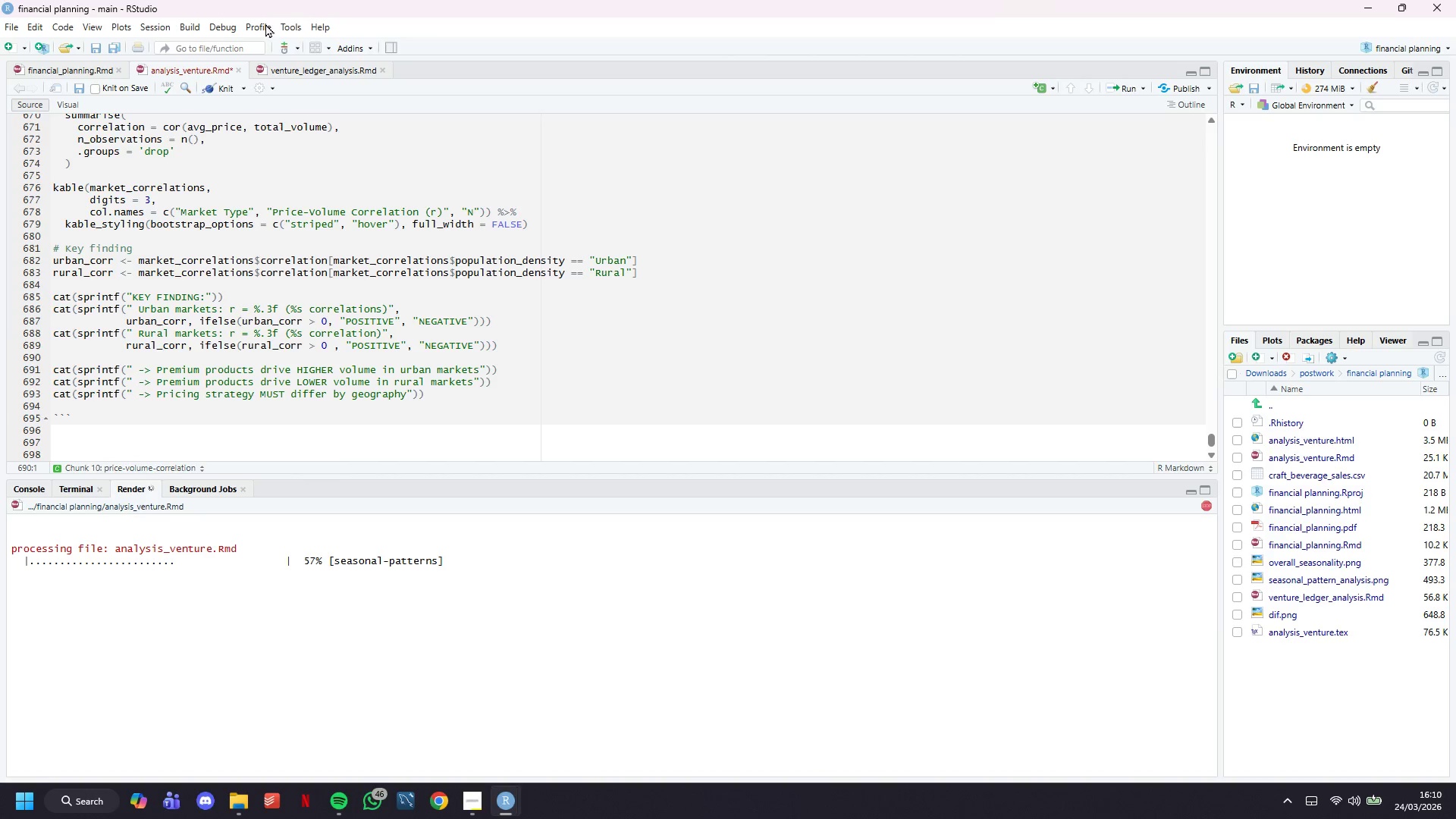 
left_click([215, 93])
 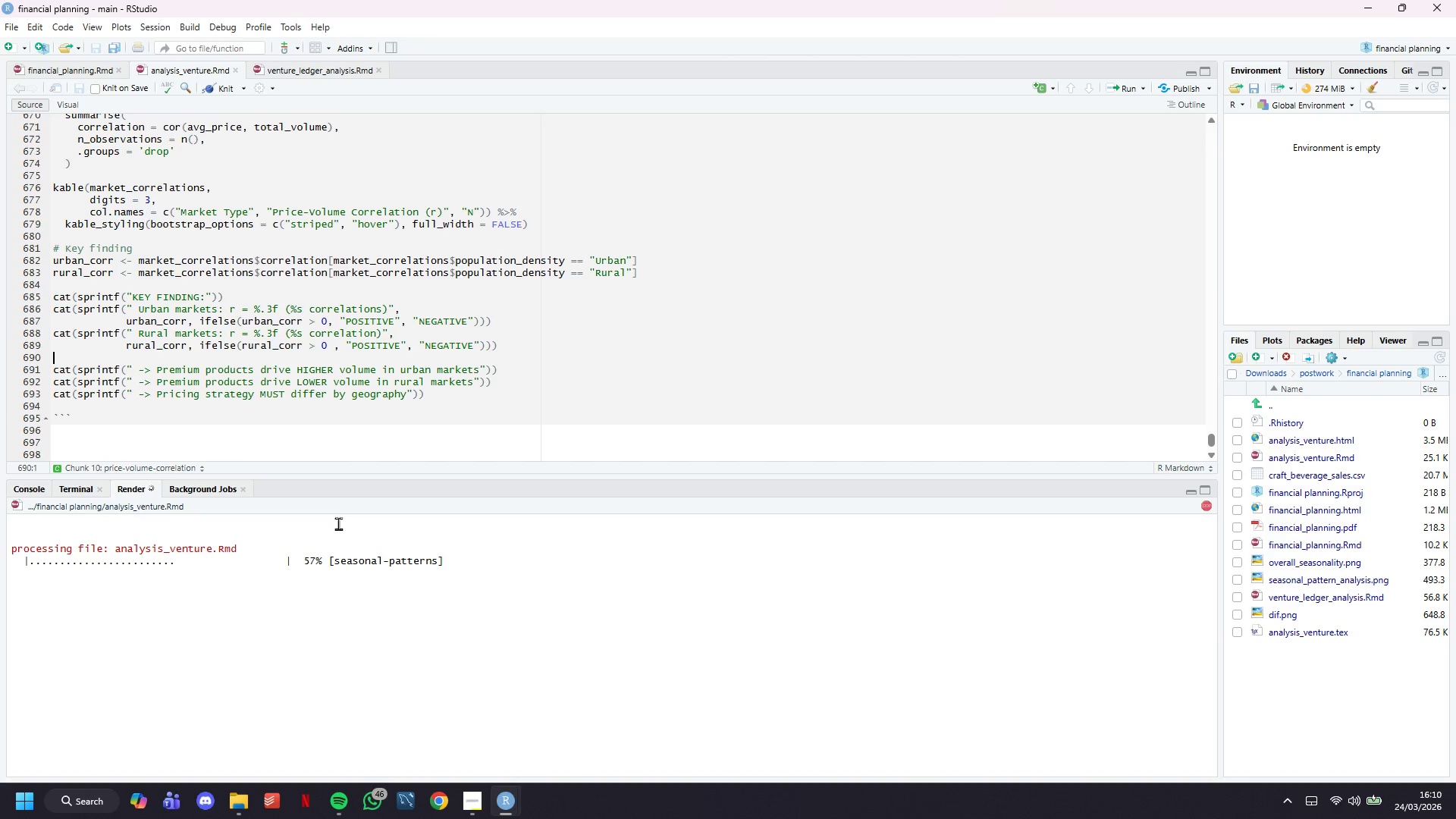 
left_click([463, 804])